 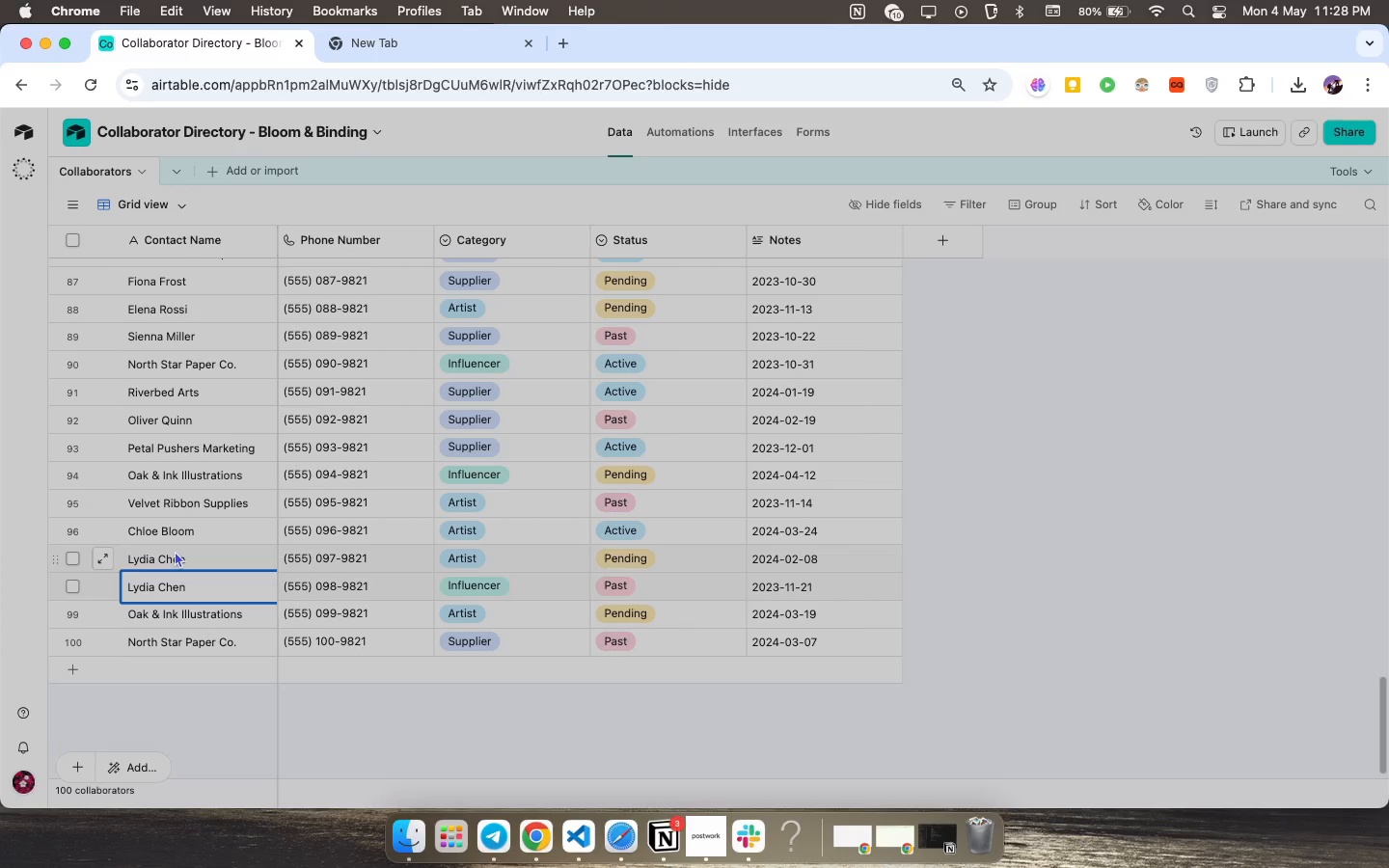 
double_click([175, 551])
 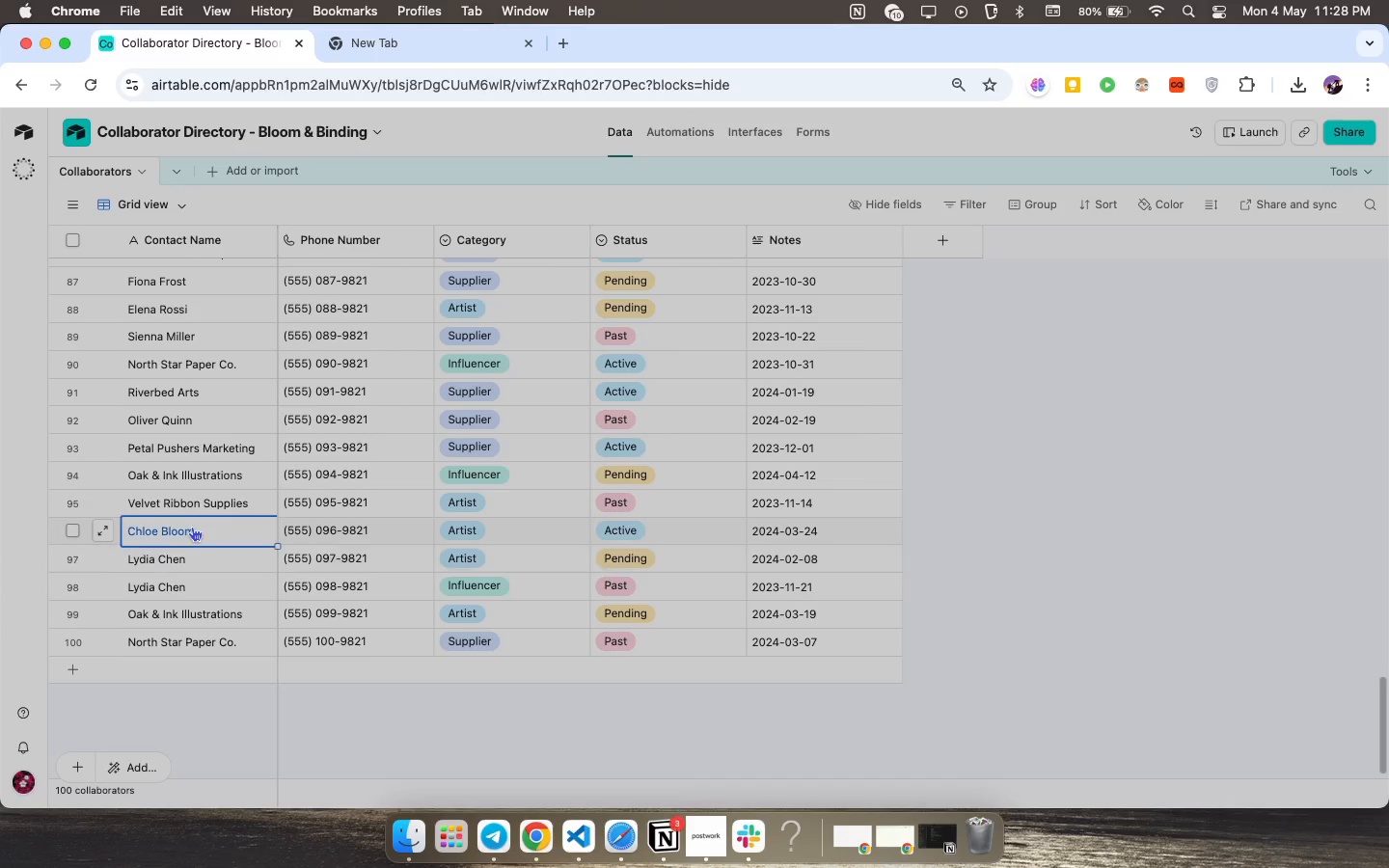 
double_click([192, 527])
 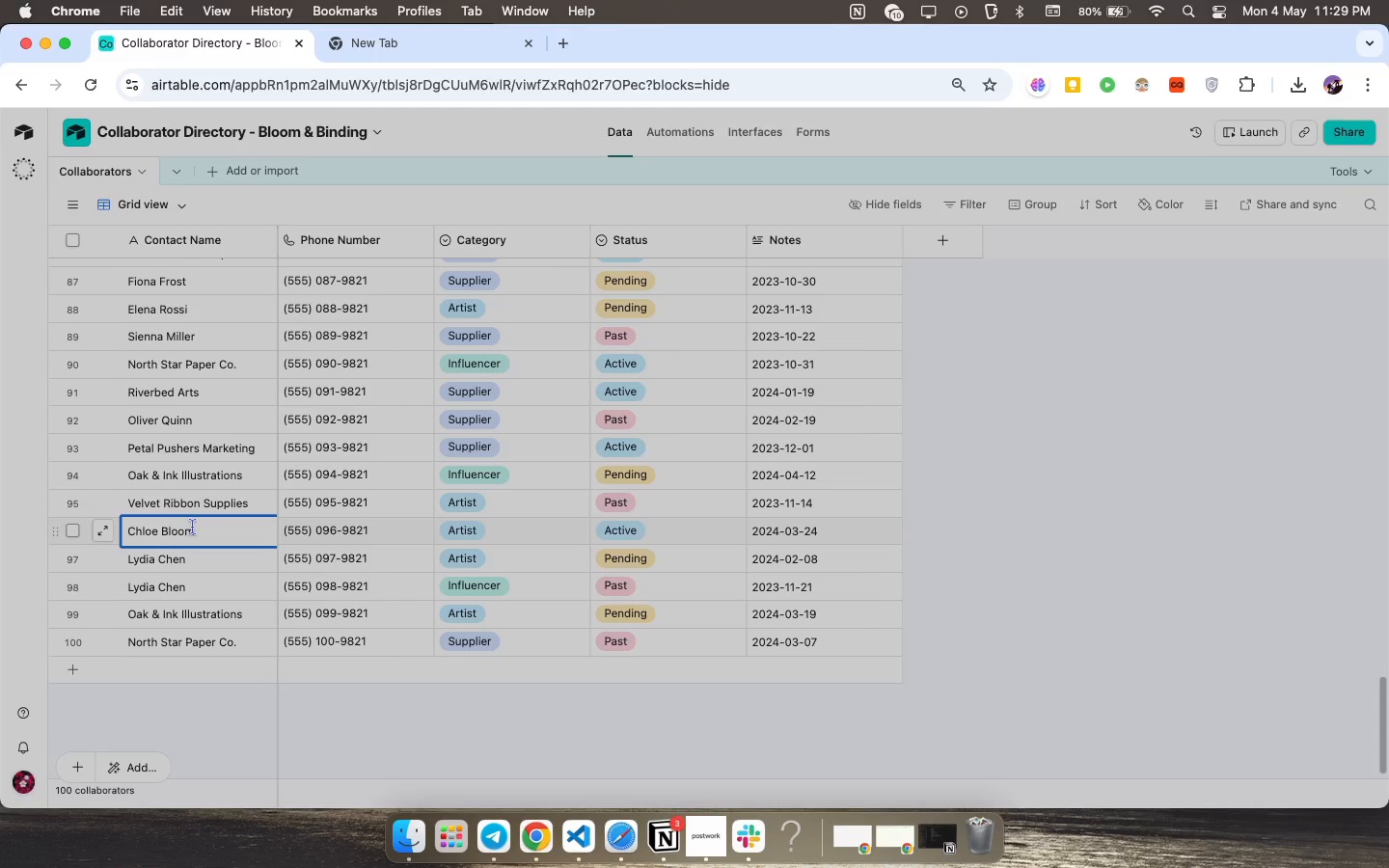 
wait(13.51)
 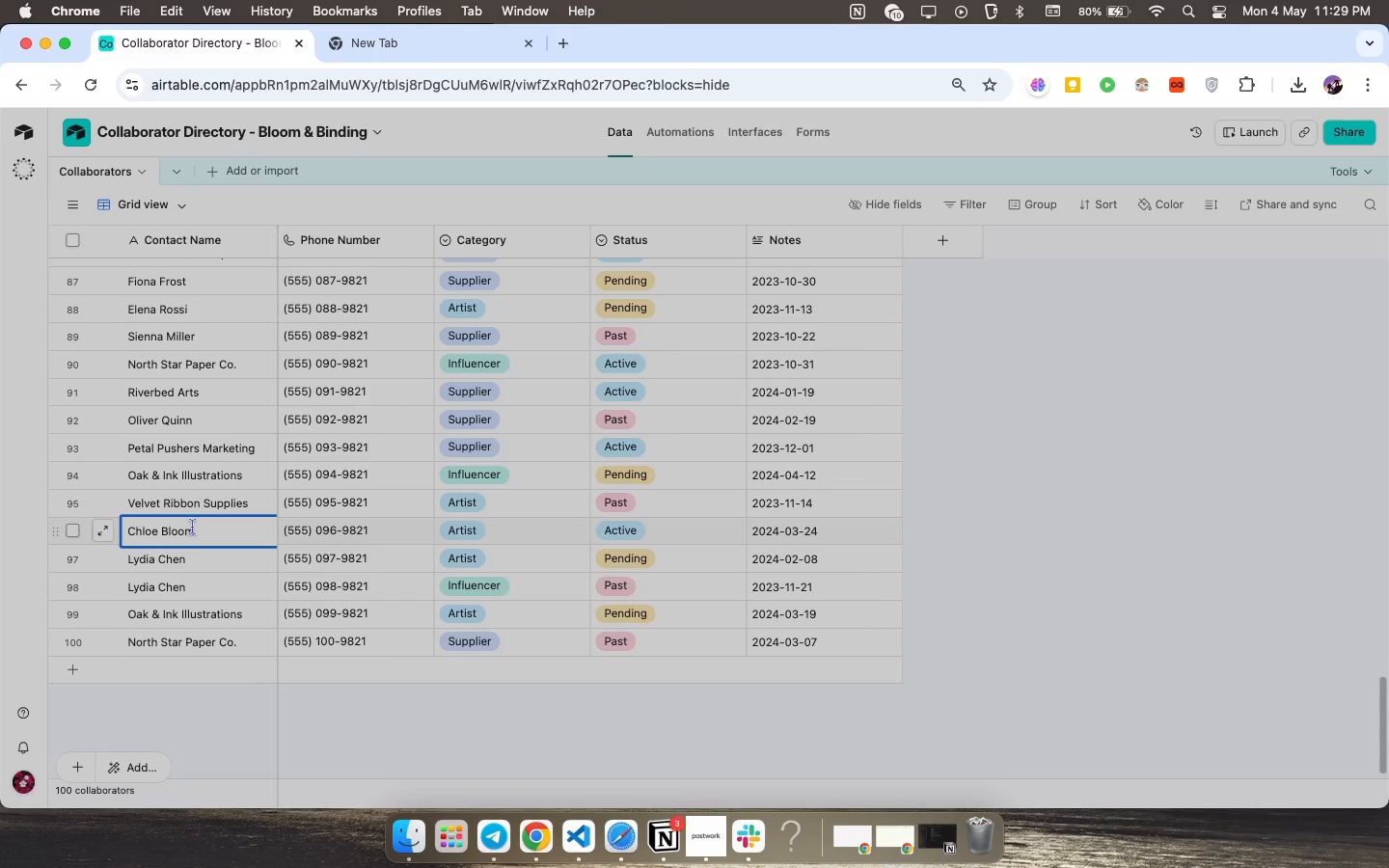 
left_click([314, 527])
 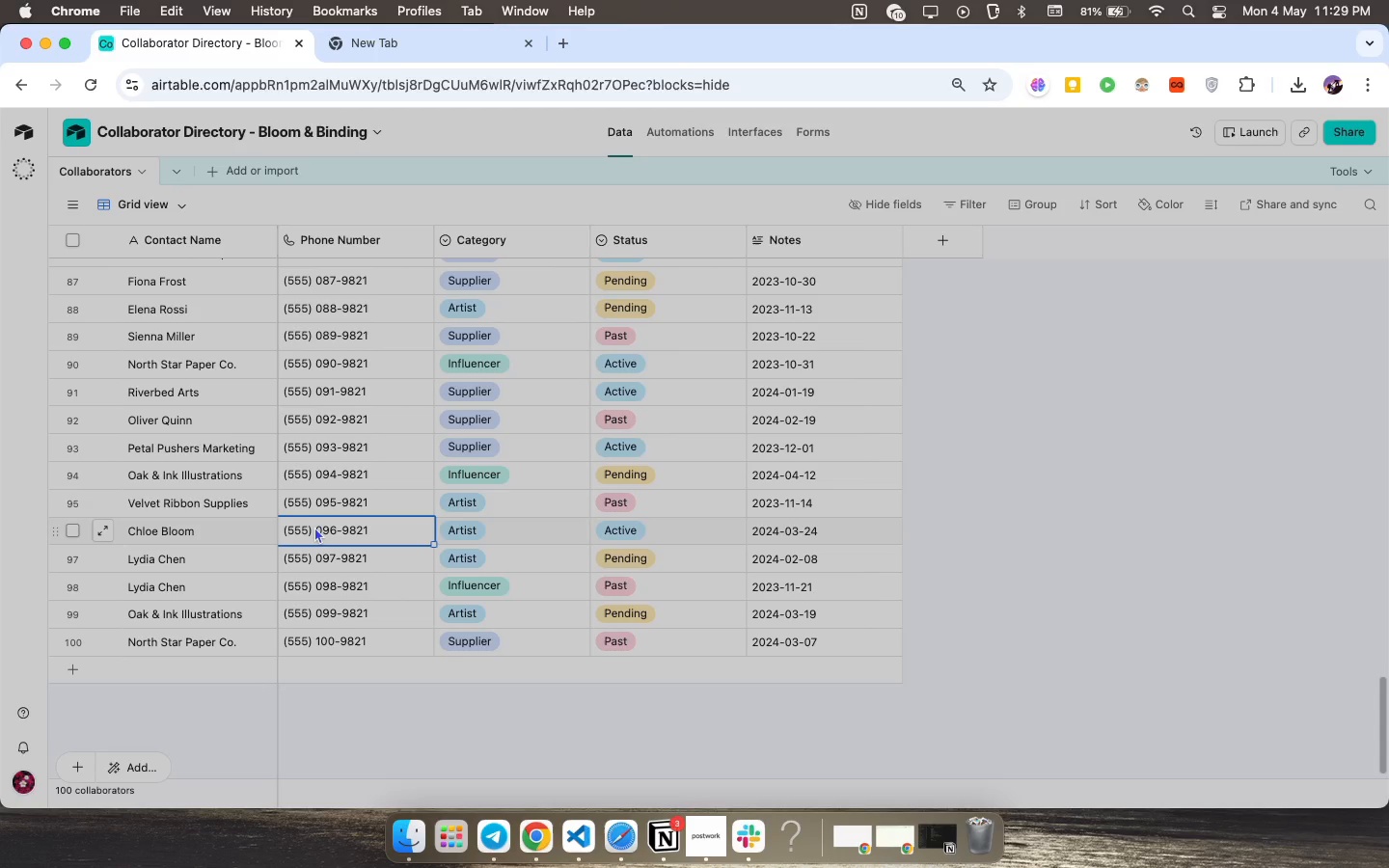 
wait(11.41)
 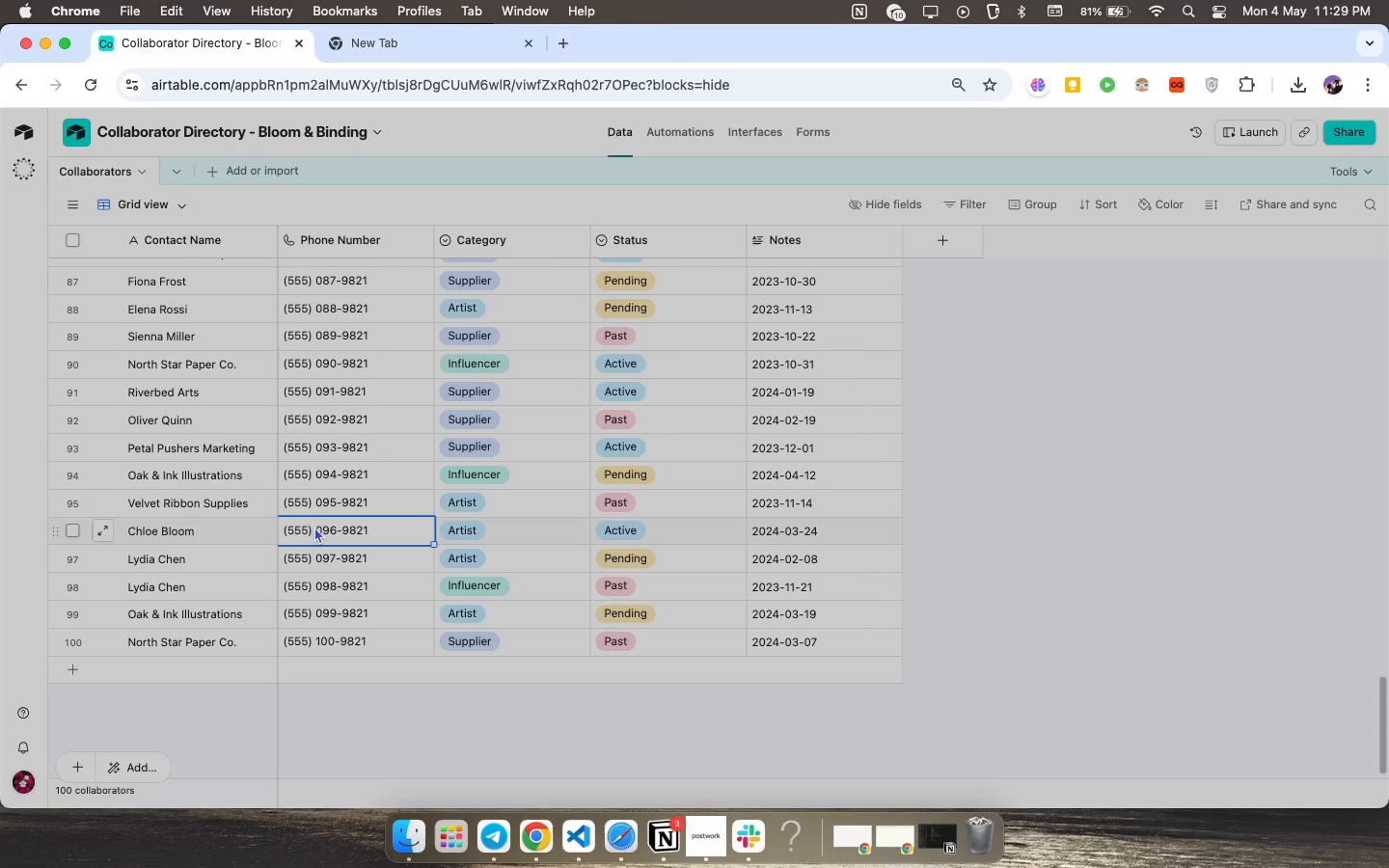 
double_click([314, 527])
 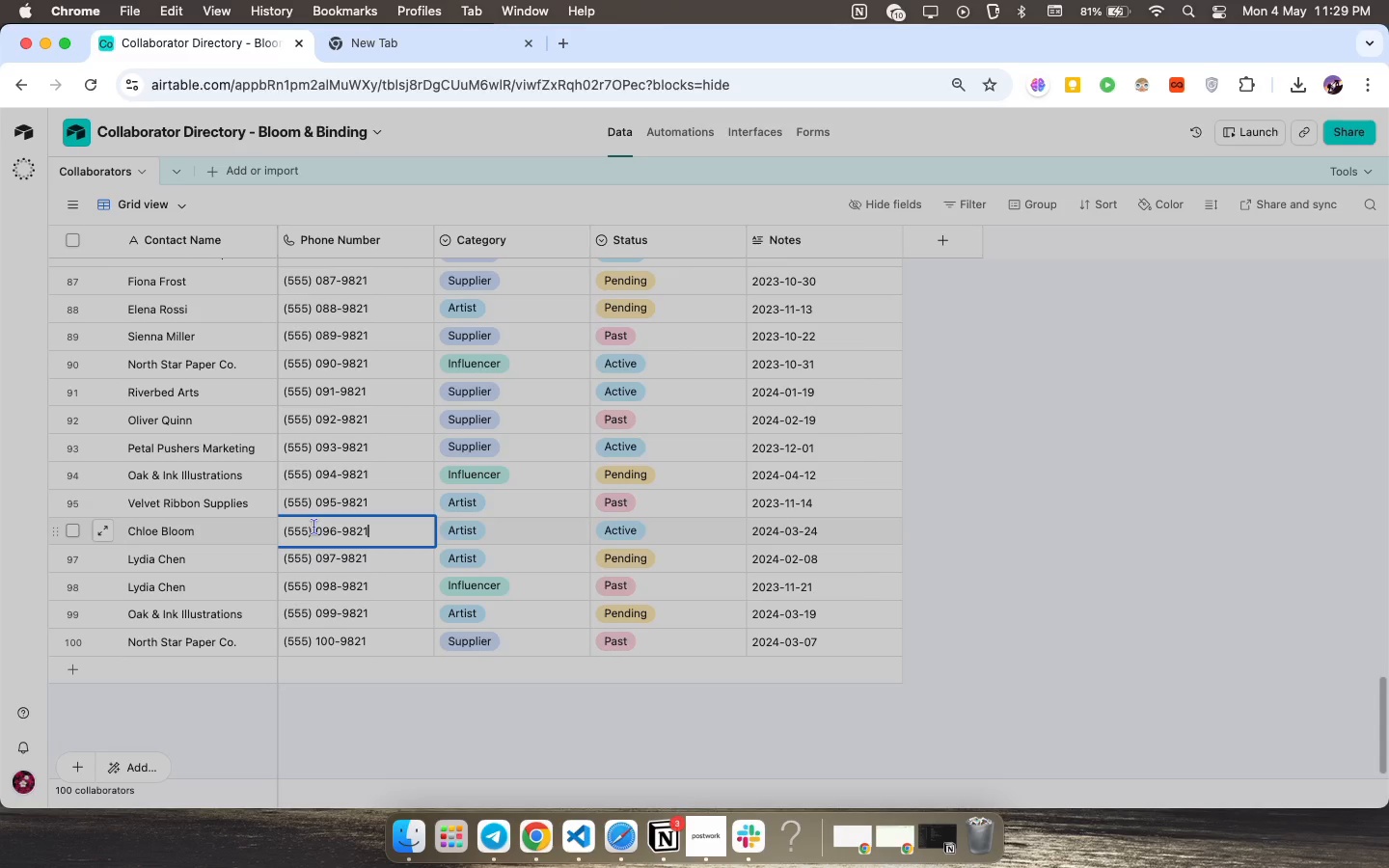 
wait(13.07)
 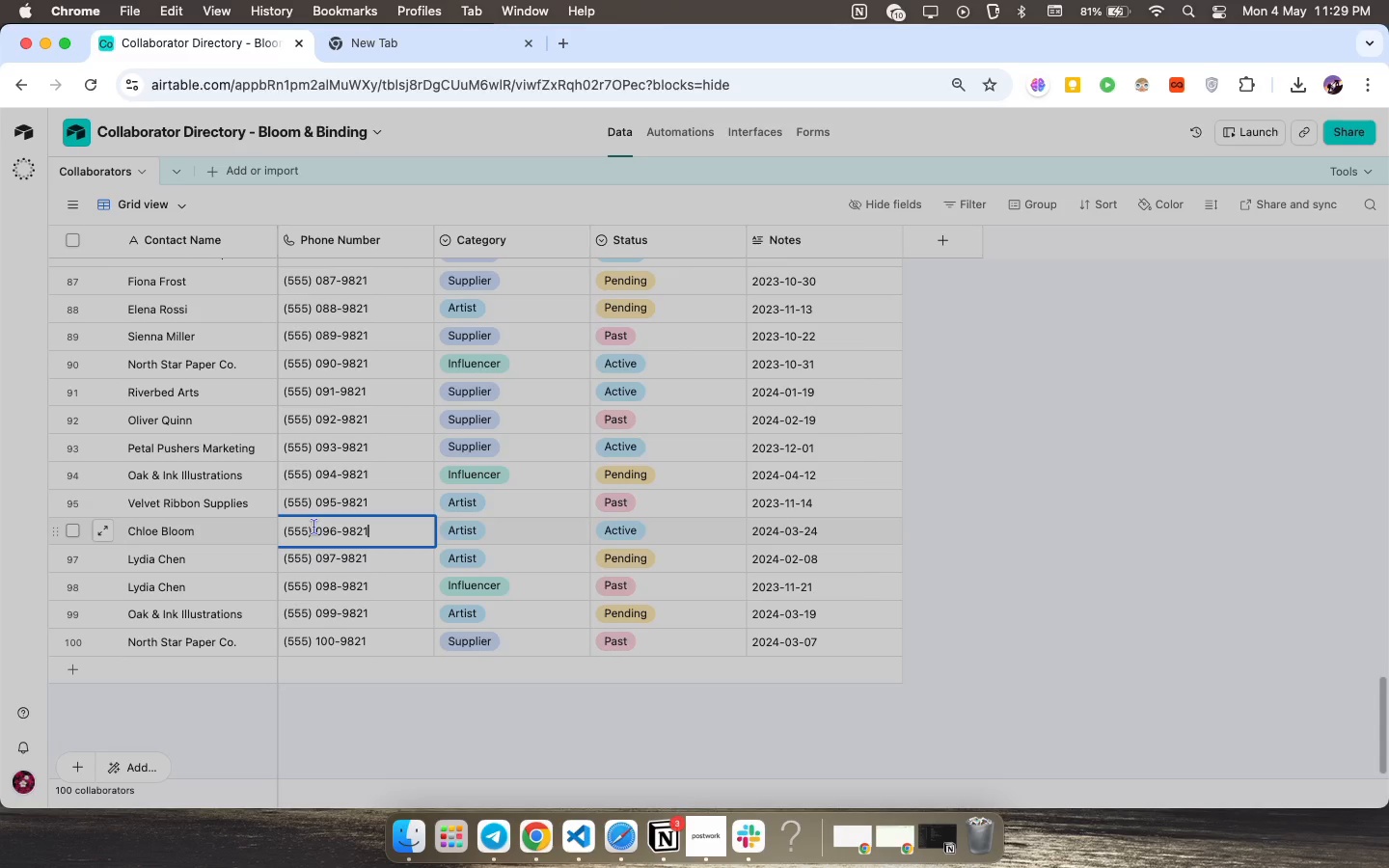 
double_click([376, 438])
 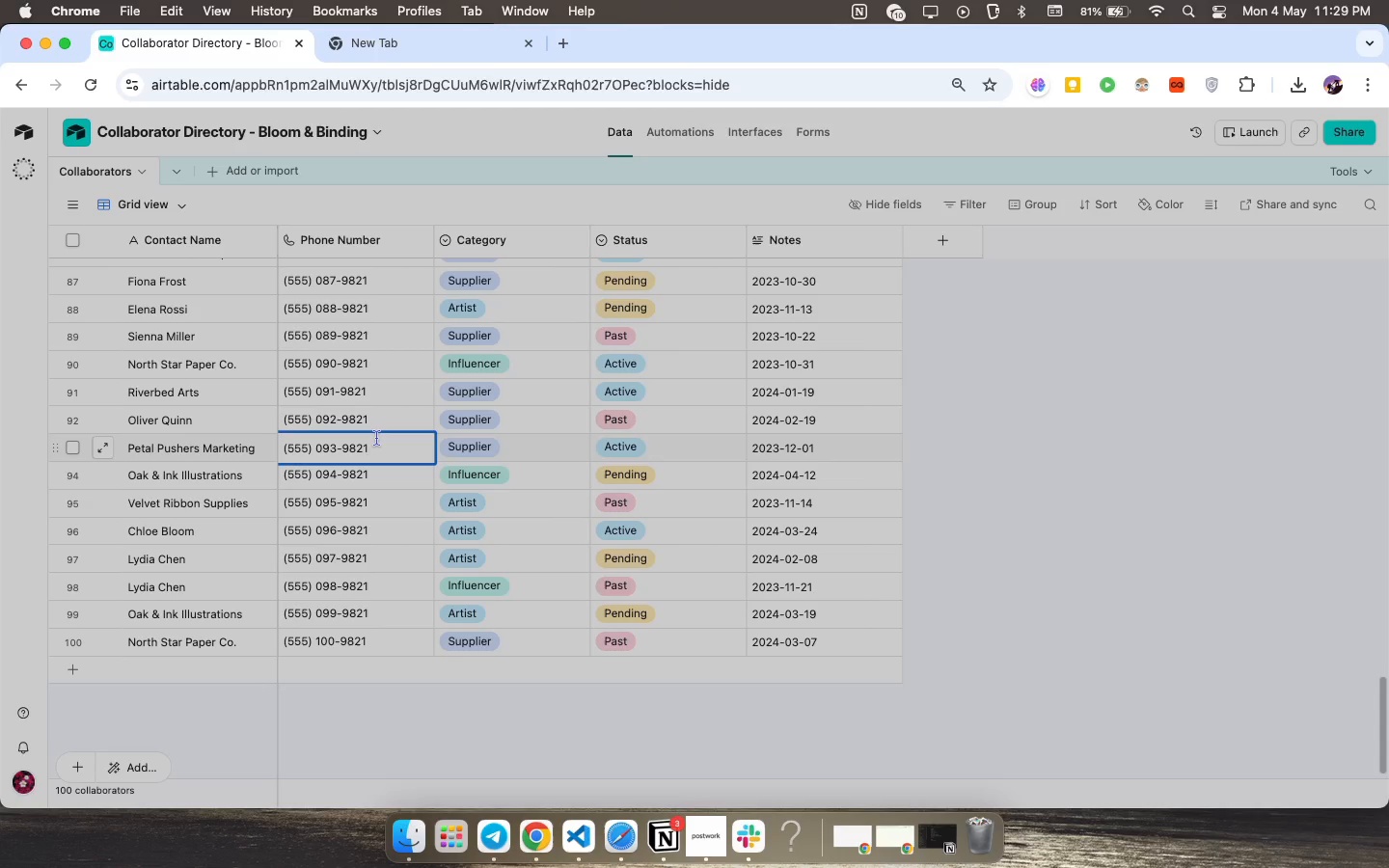 
wait(11.55)
 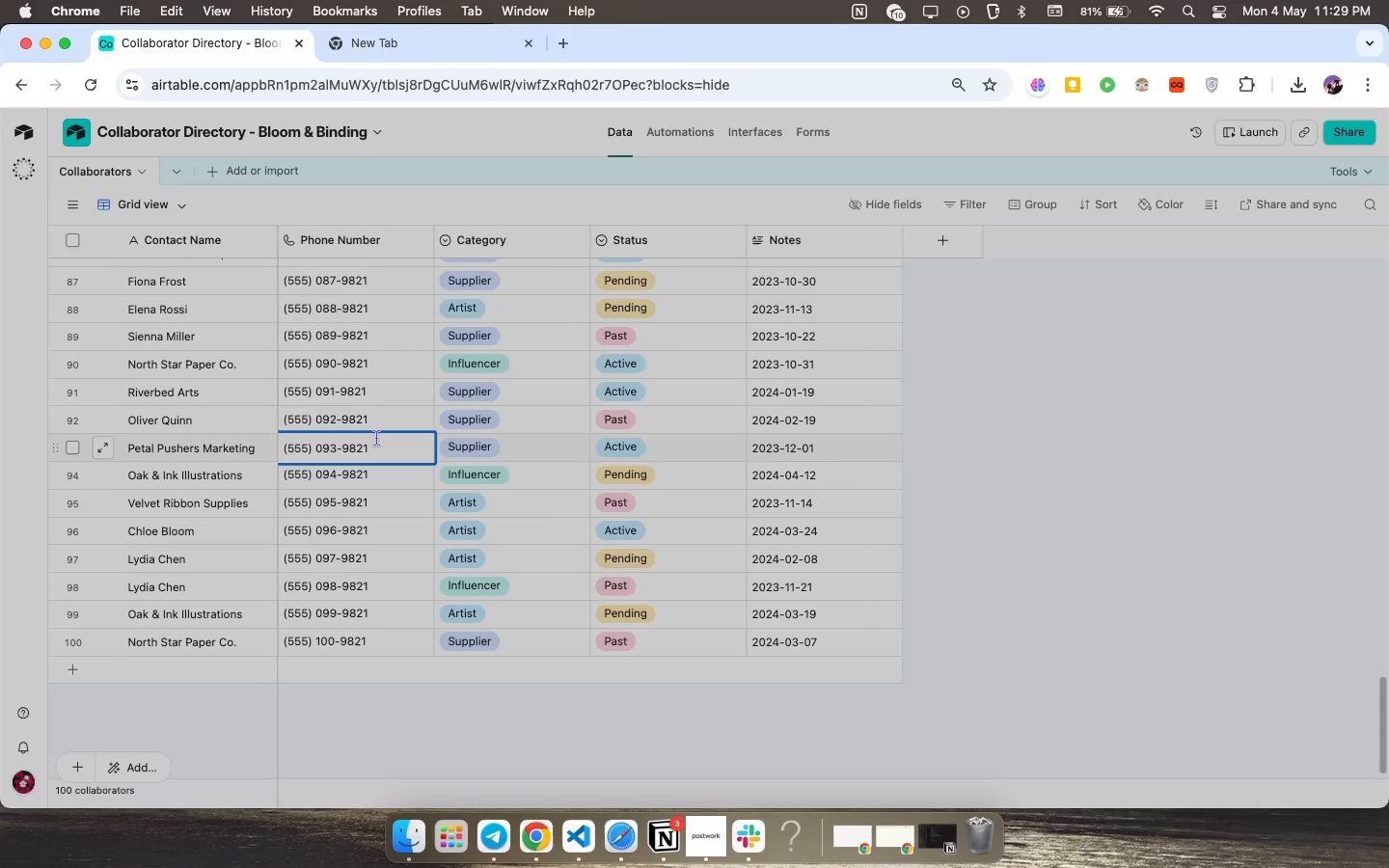 
double_click([381, 471])
 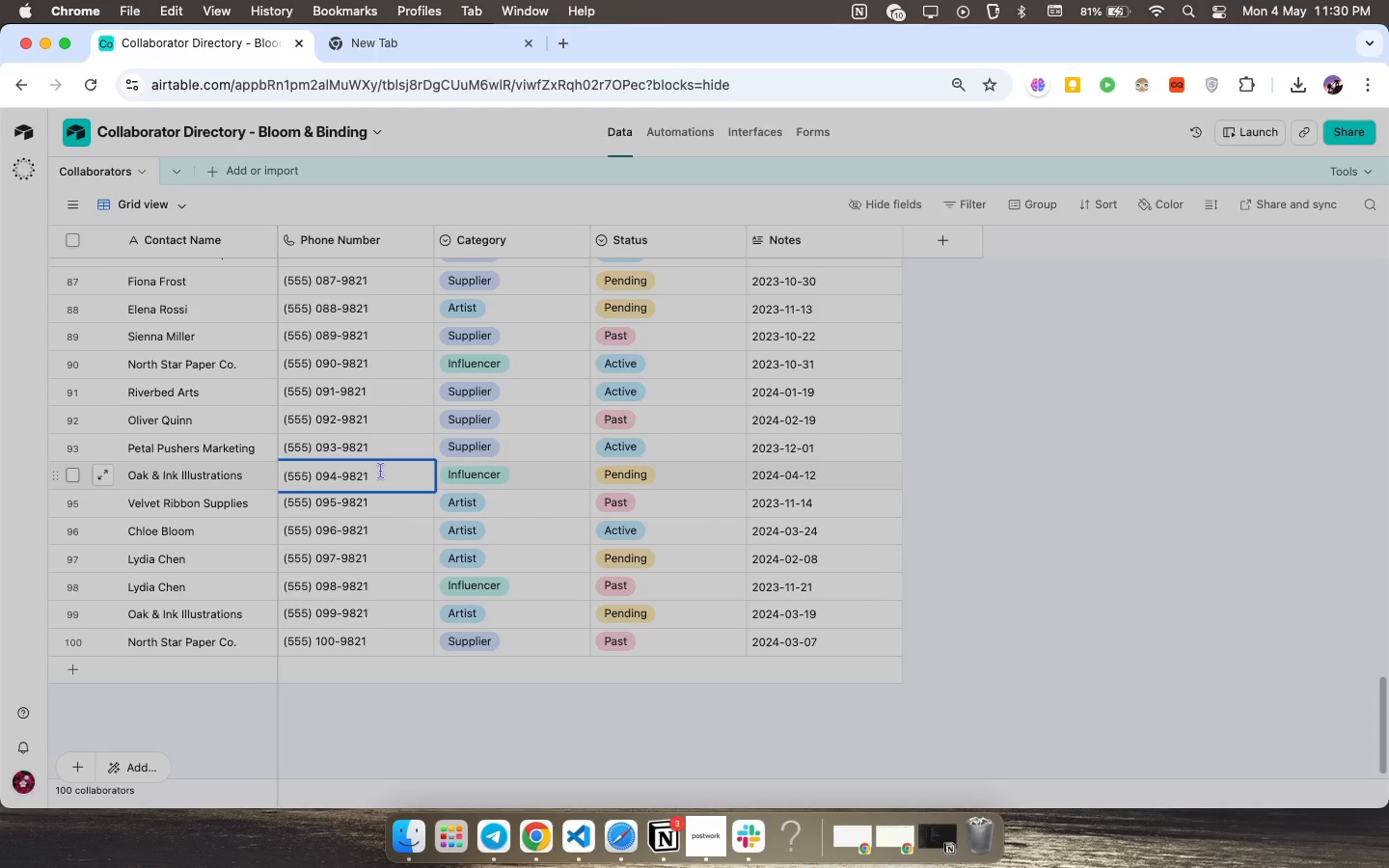 